 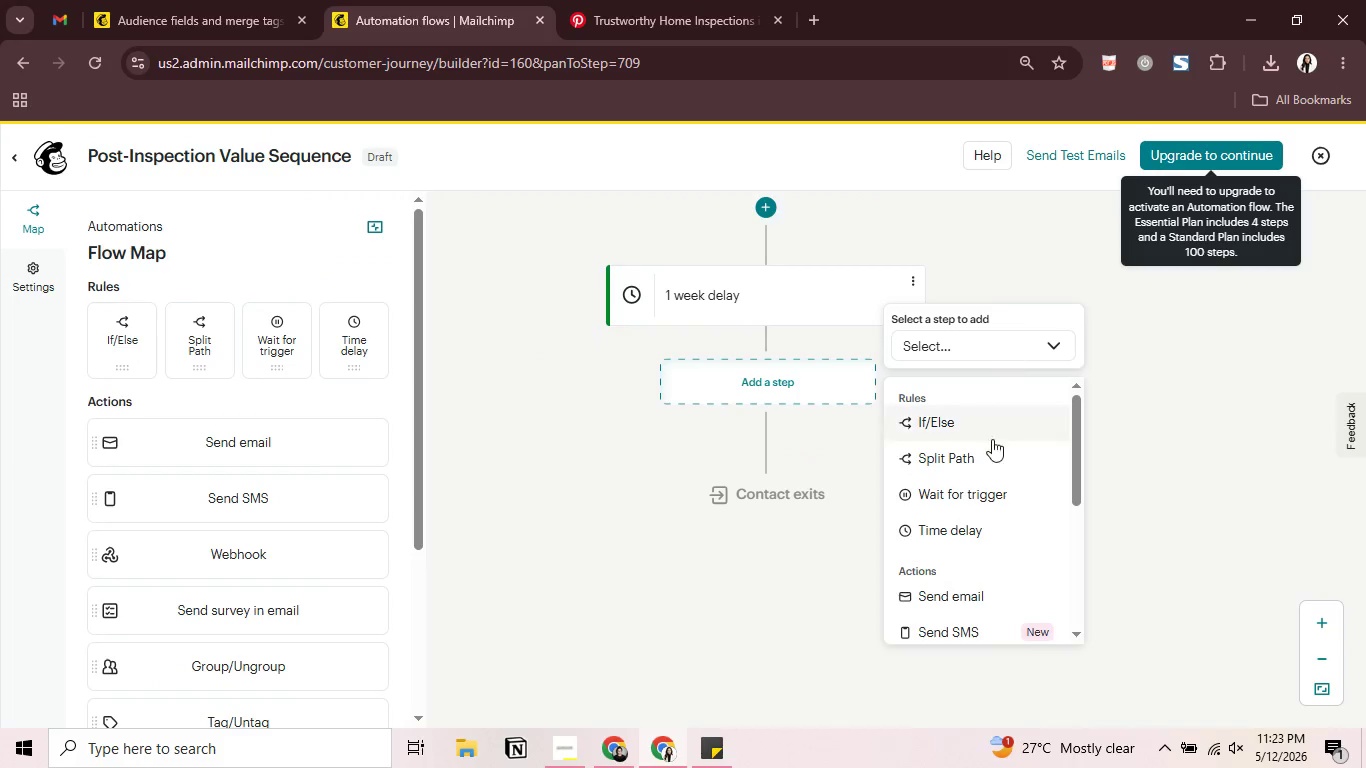 
left_click([1002, 594])
 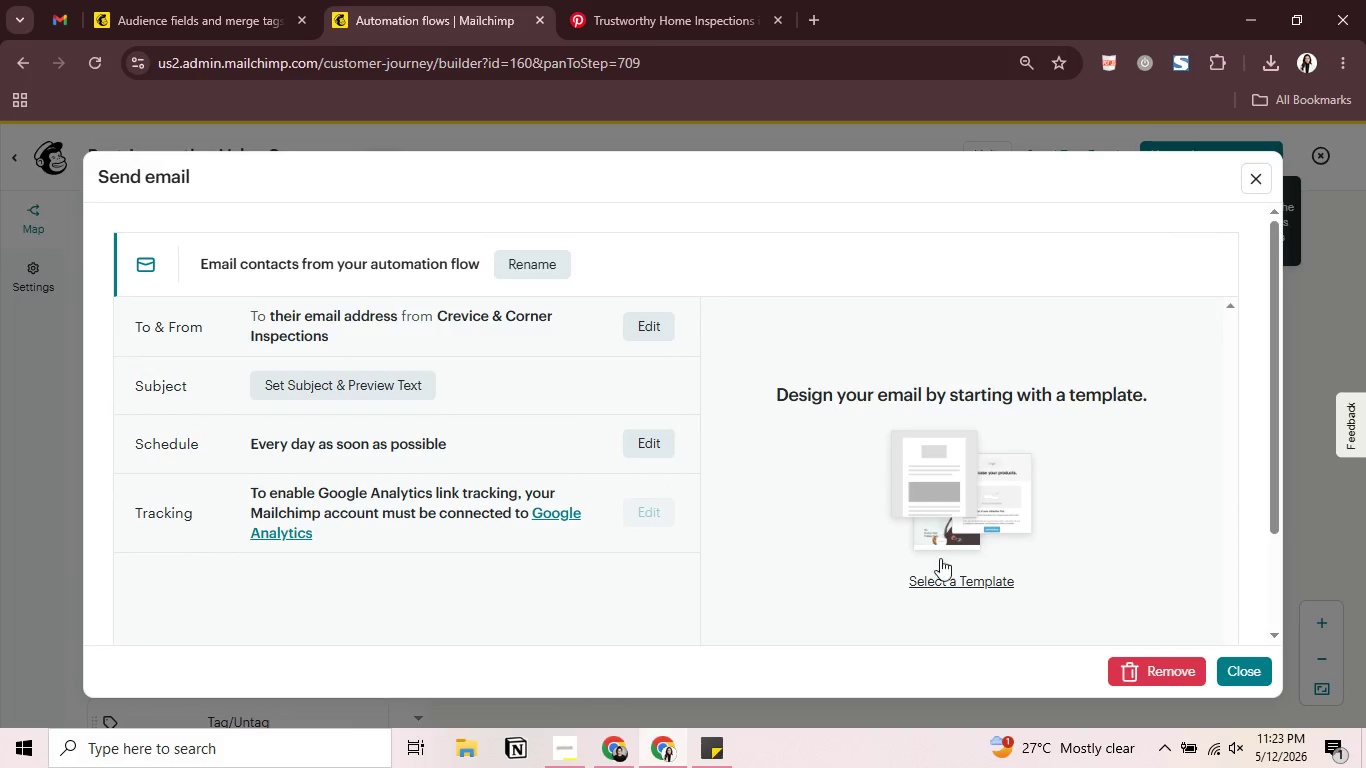 
left_click([549, 264])
 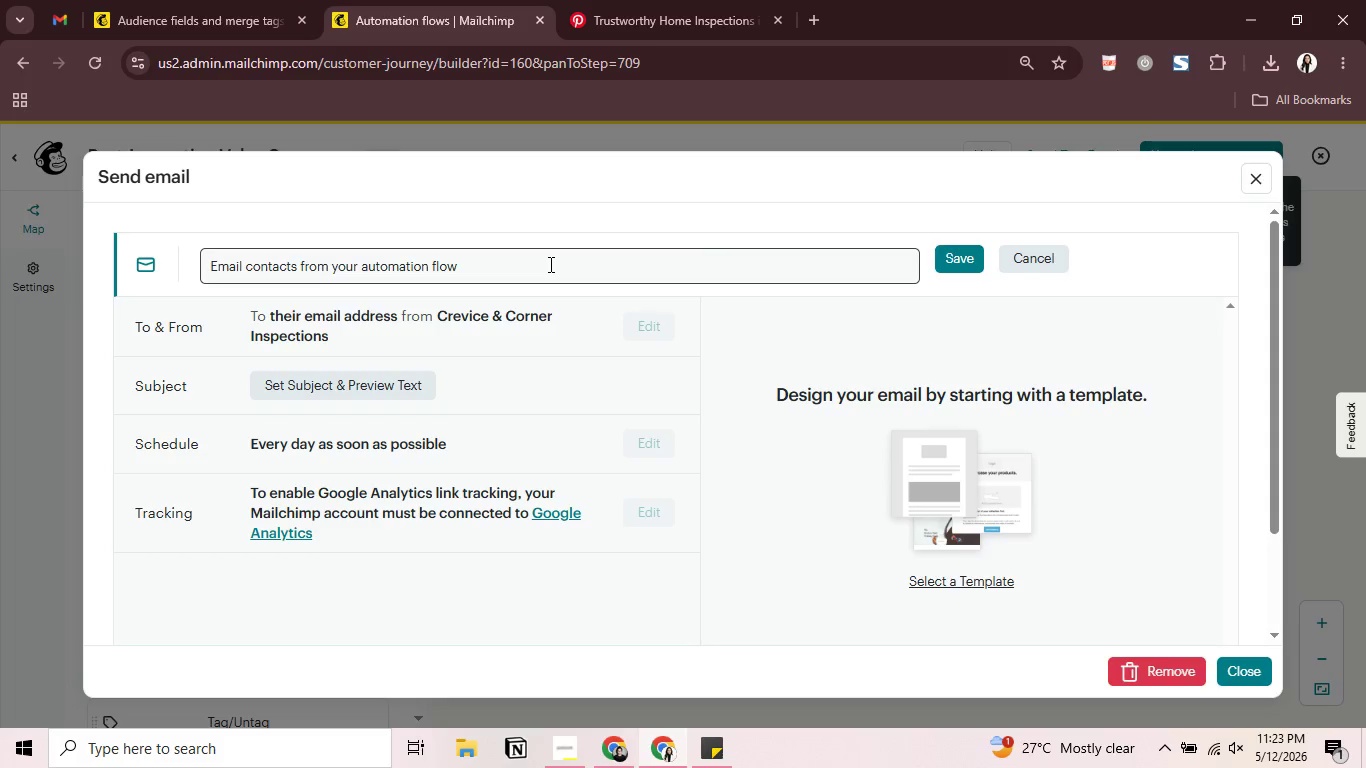 
left_click([549, 264])
 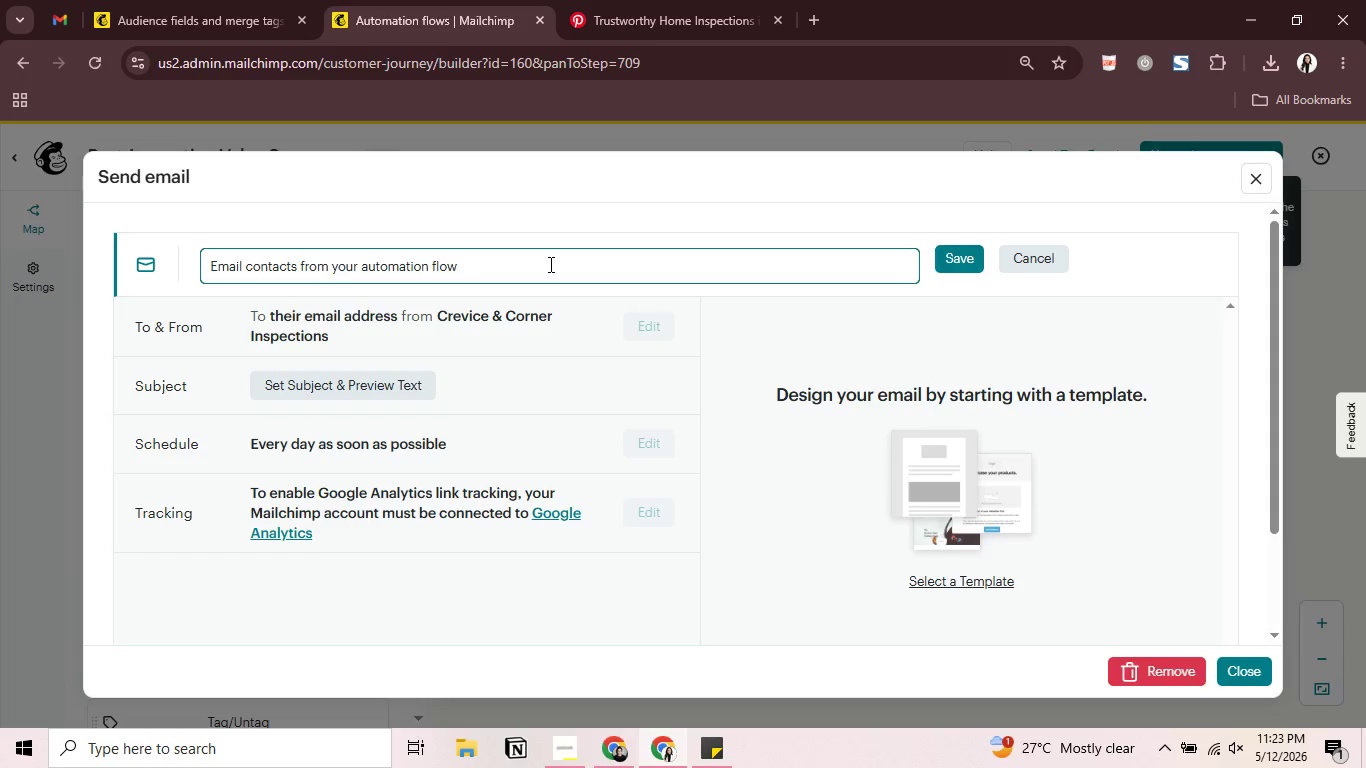 
key(Control+ControlLeft)
 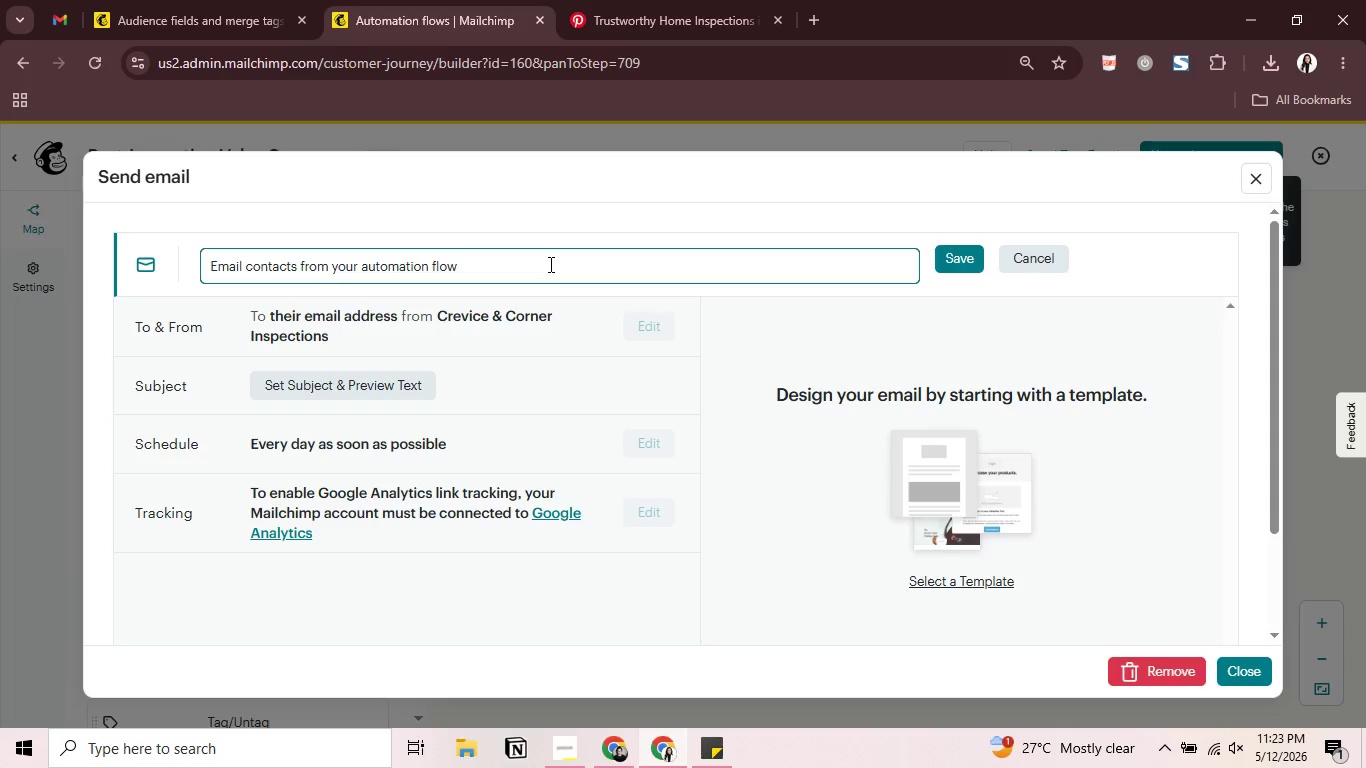 
key(Control+A)
 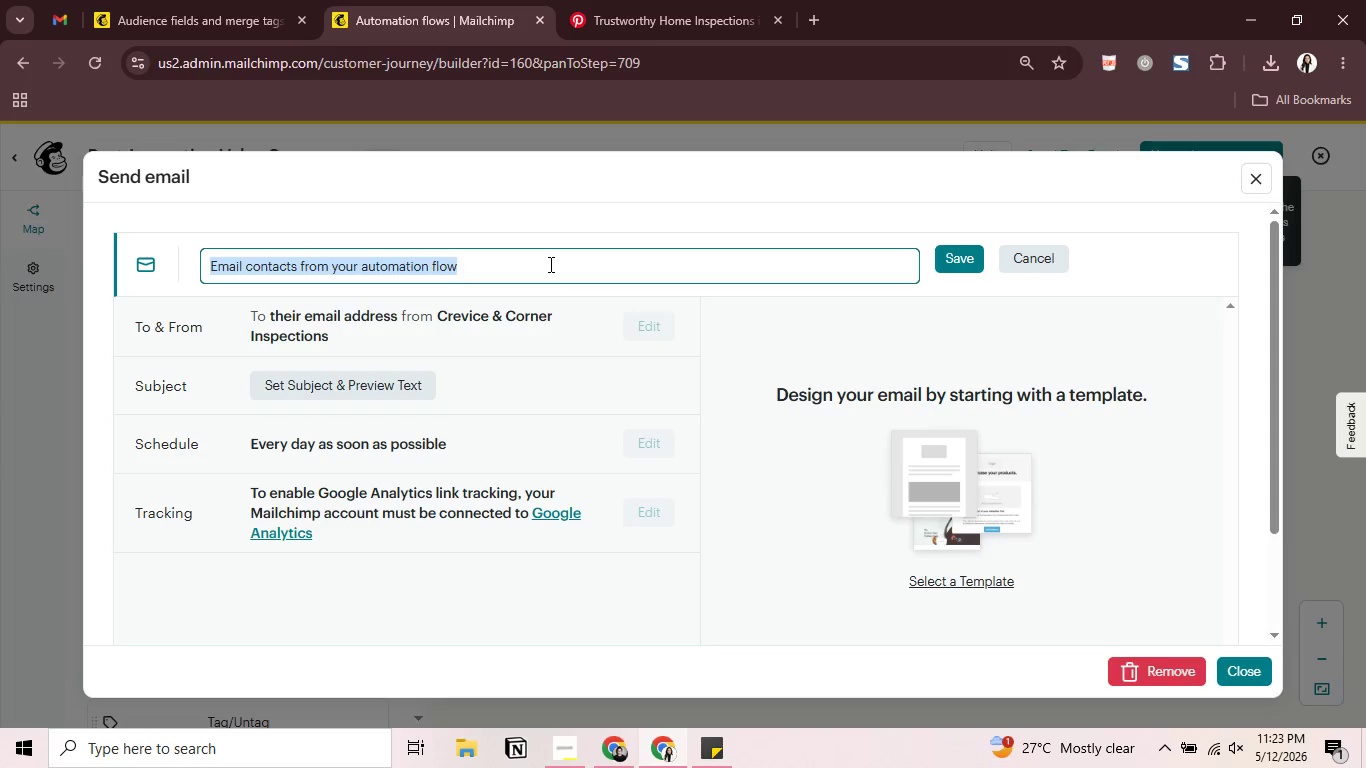 
type(Email 3 _ )
key(Backspace)
key(Backspace)
type(- )
key(Tab)
 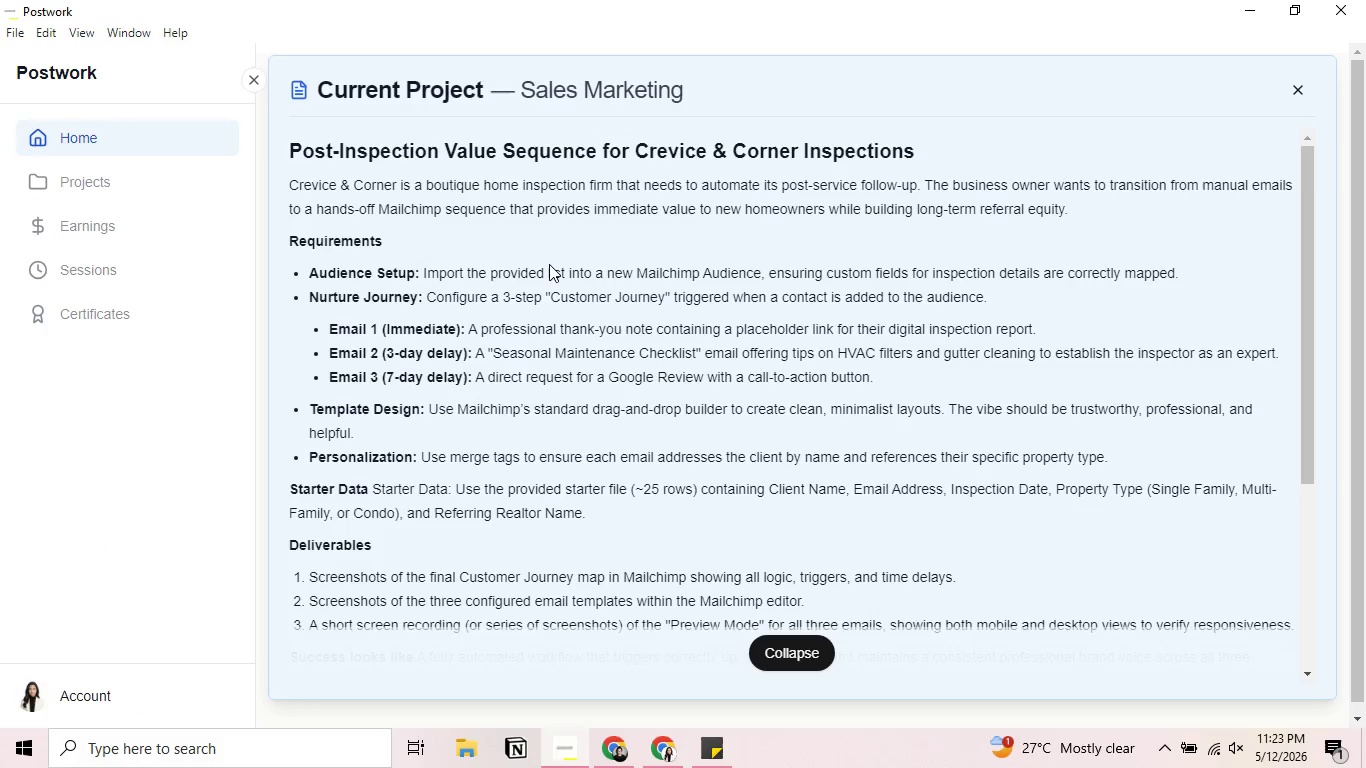 
 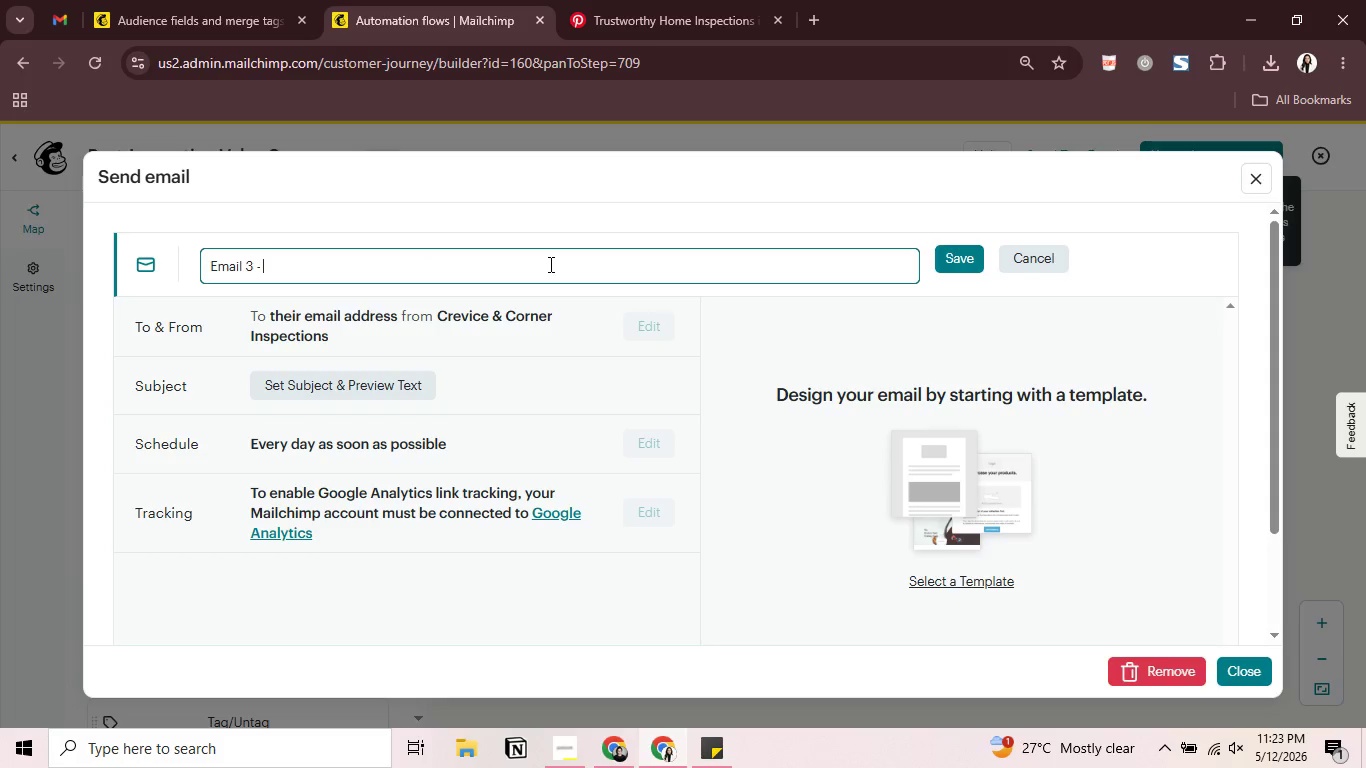 
hold_key(key=AltLeft, duration=0.98)